 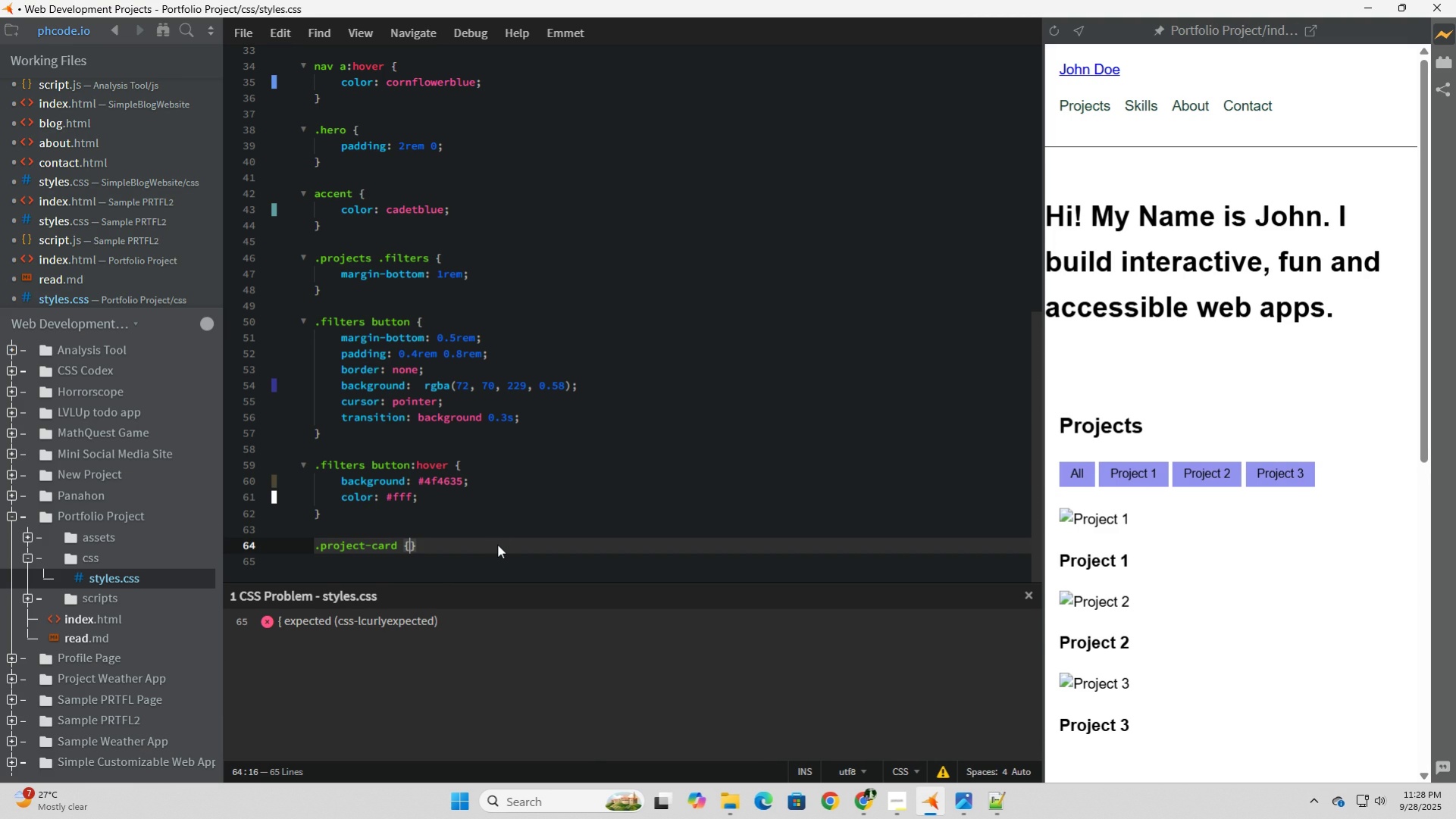 
key(ArrowRight)
 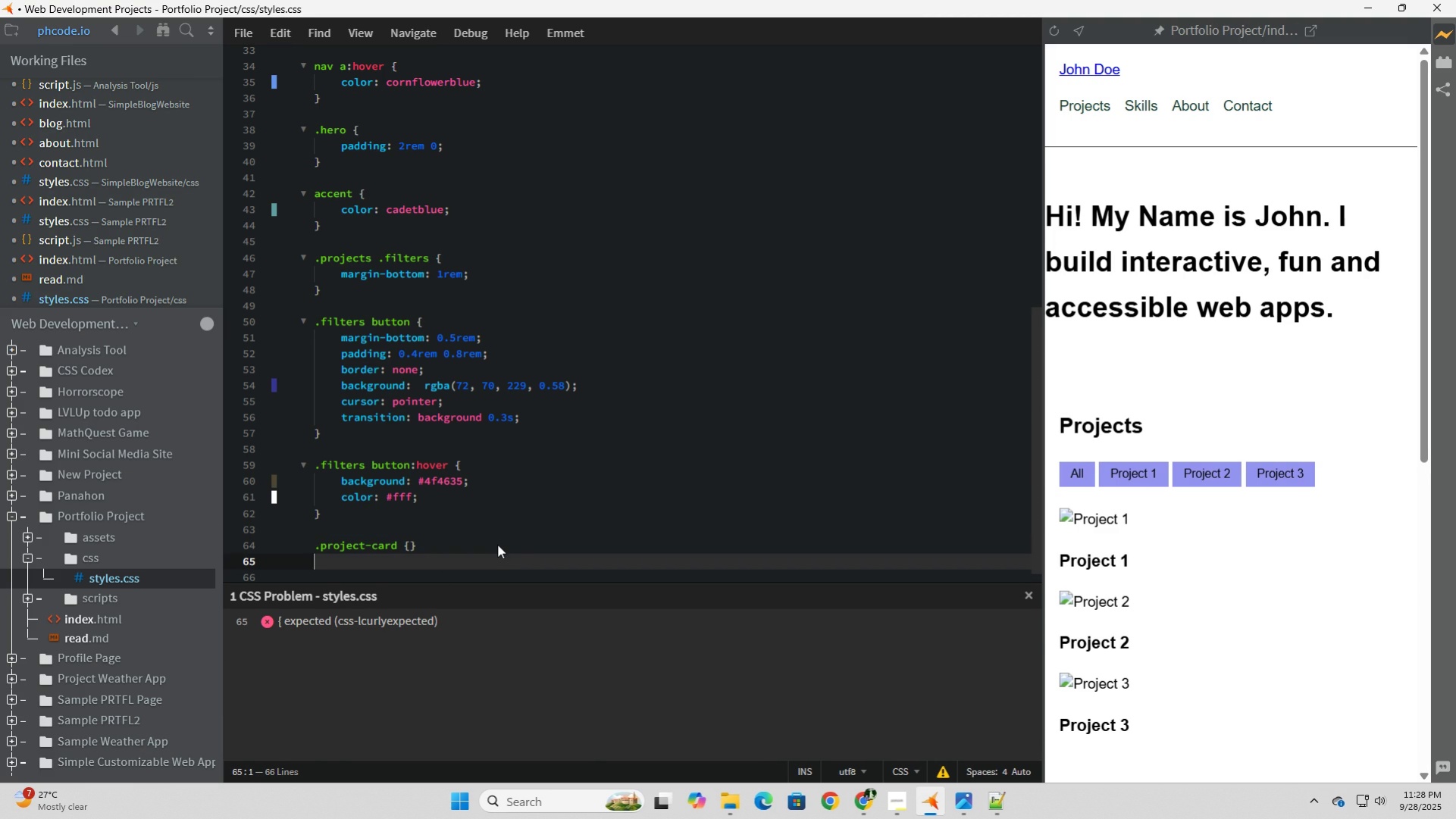 
key(Enter)
 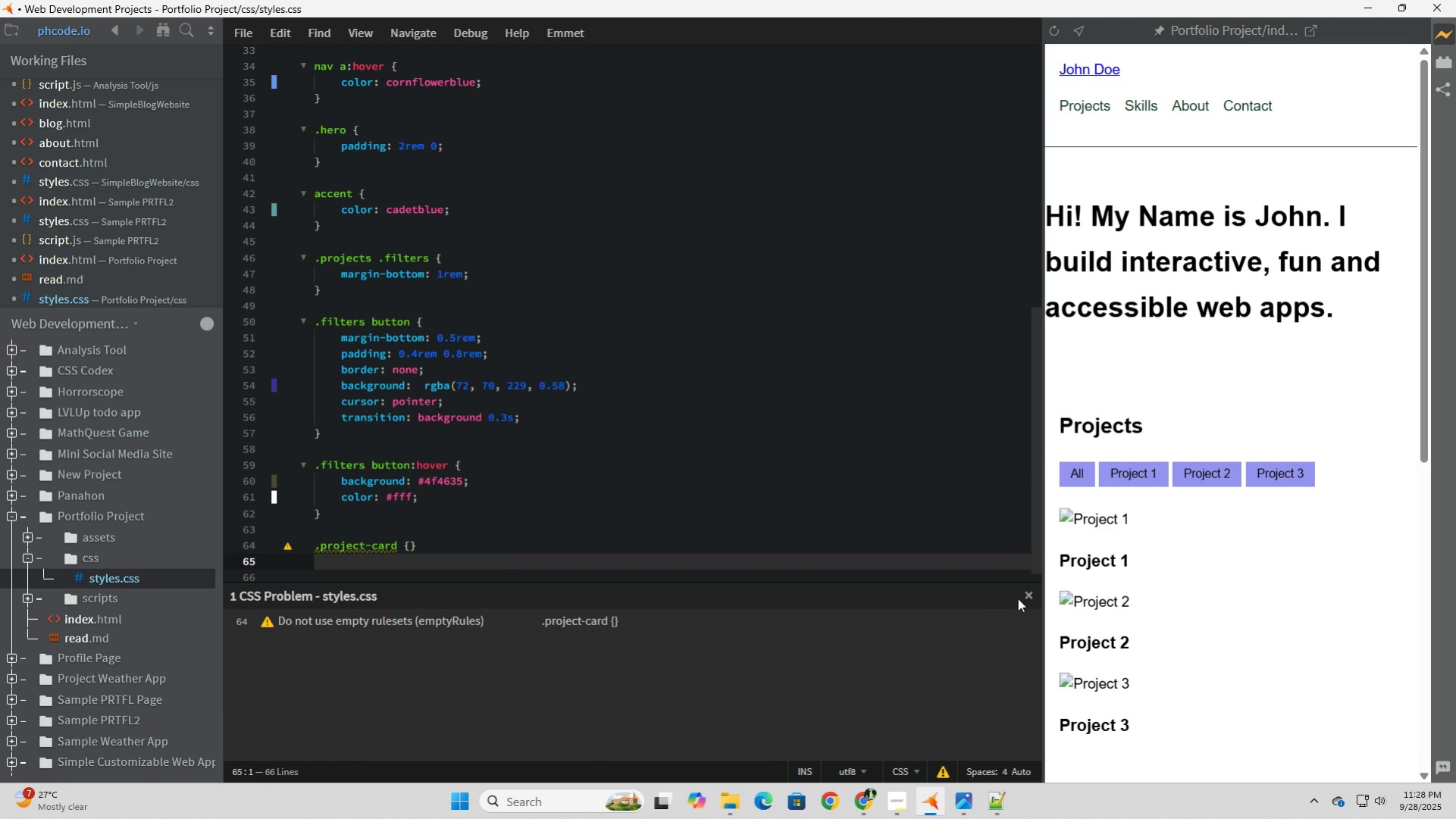 
left_click([1031, 593])
 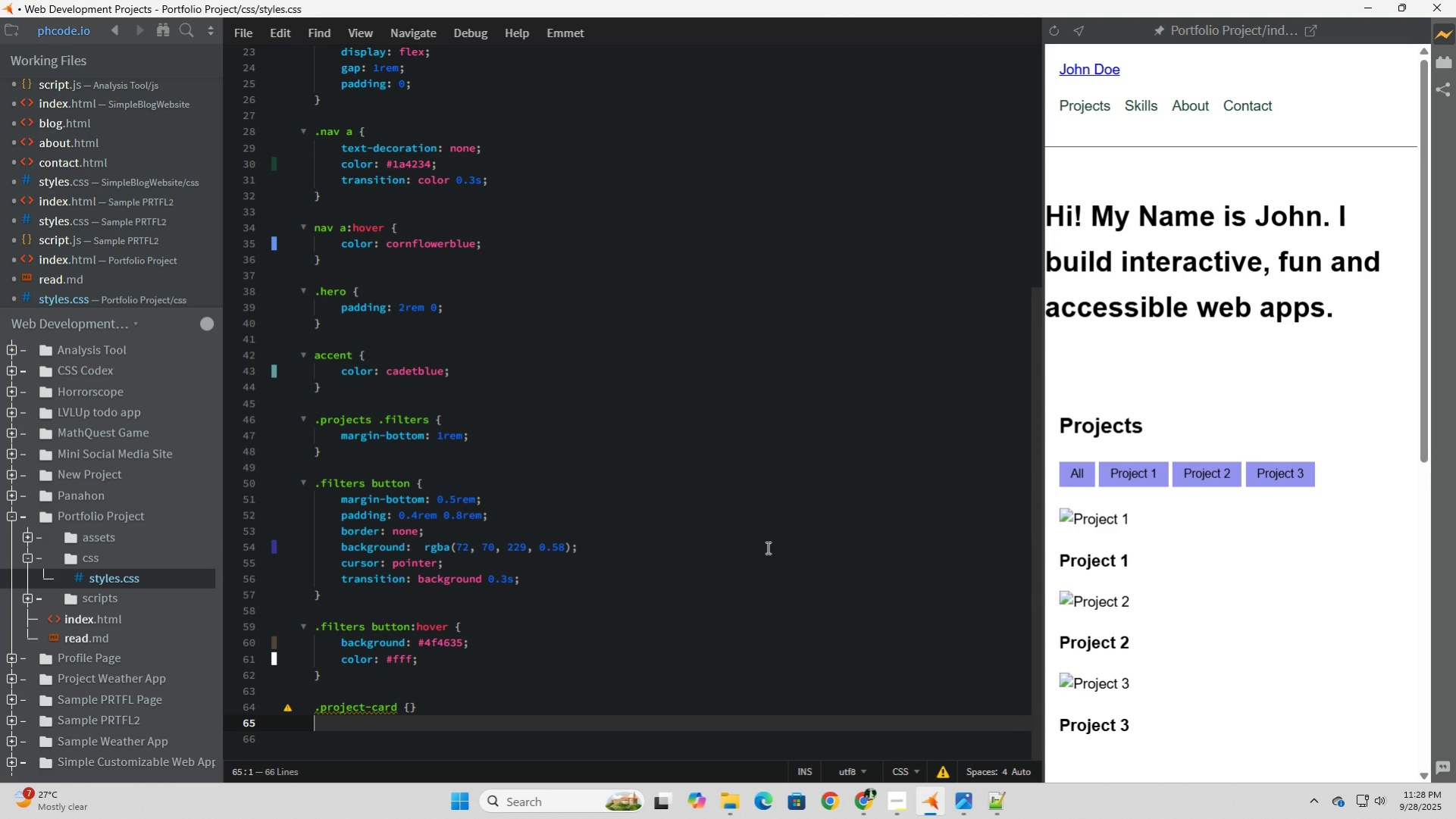 
scroll: coordinate [766, 547], scroll_direction: down, amount: 5.0
 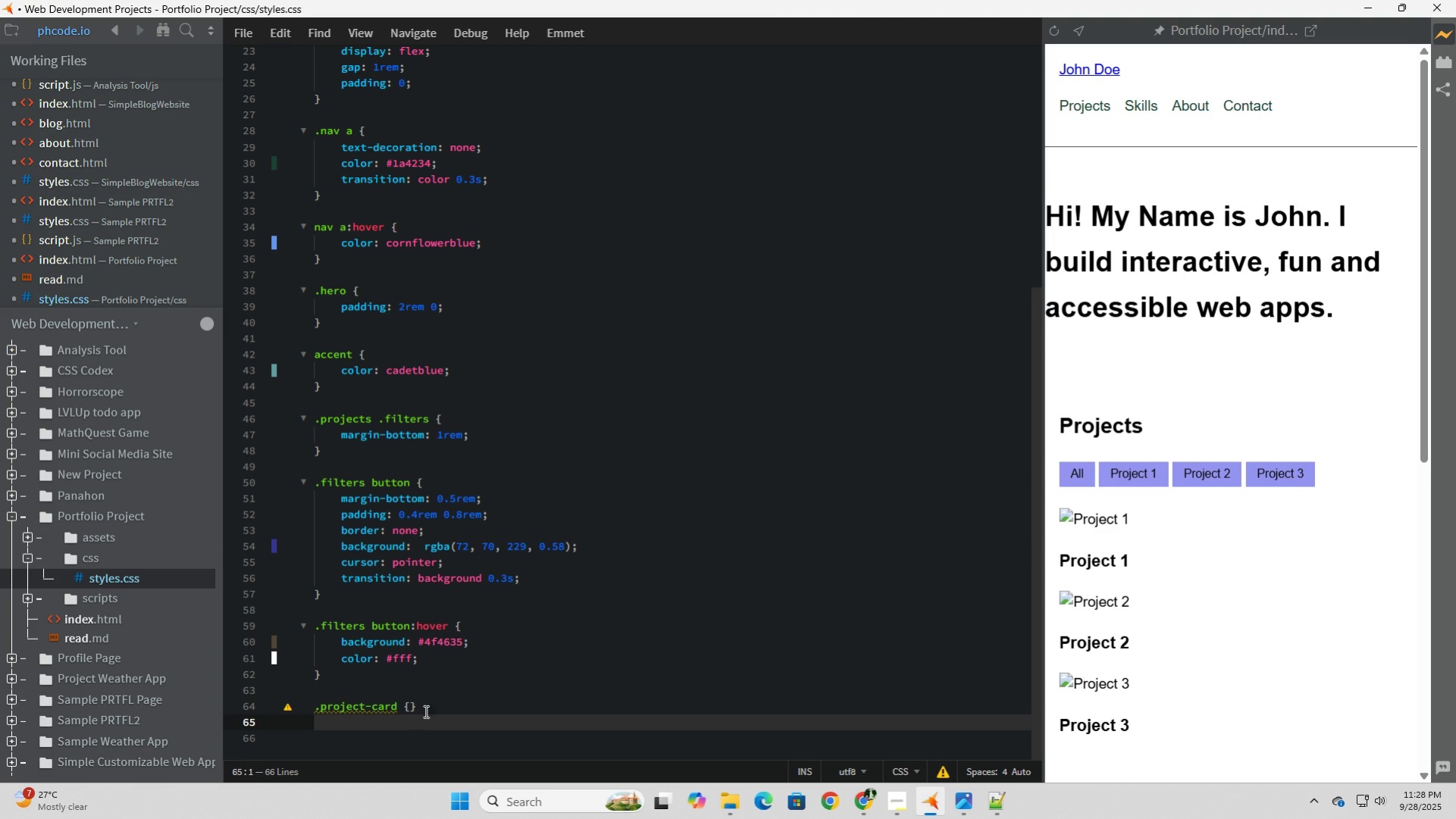 
mouse_move([409, 704])
 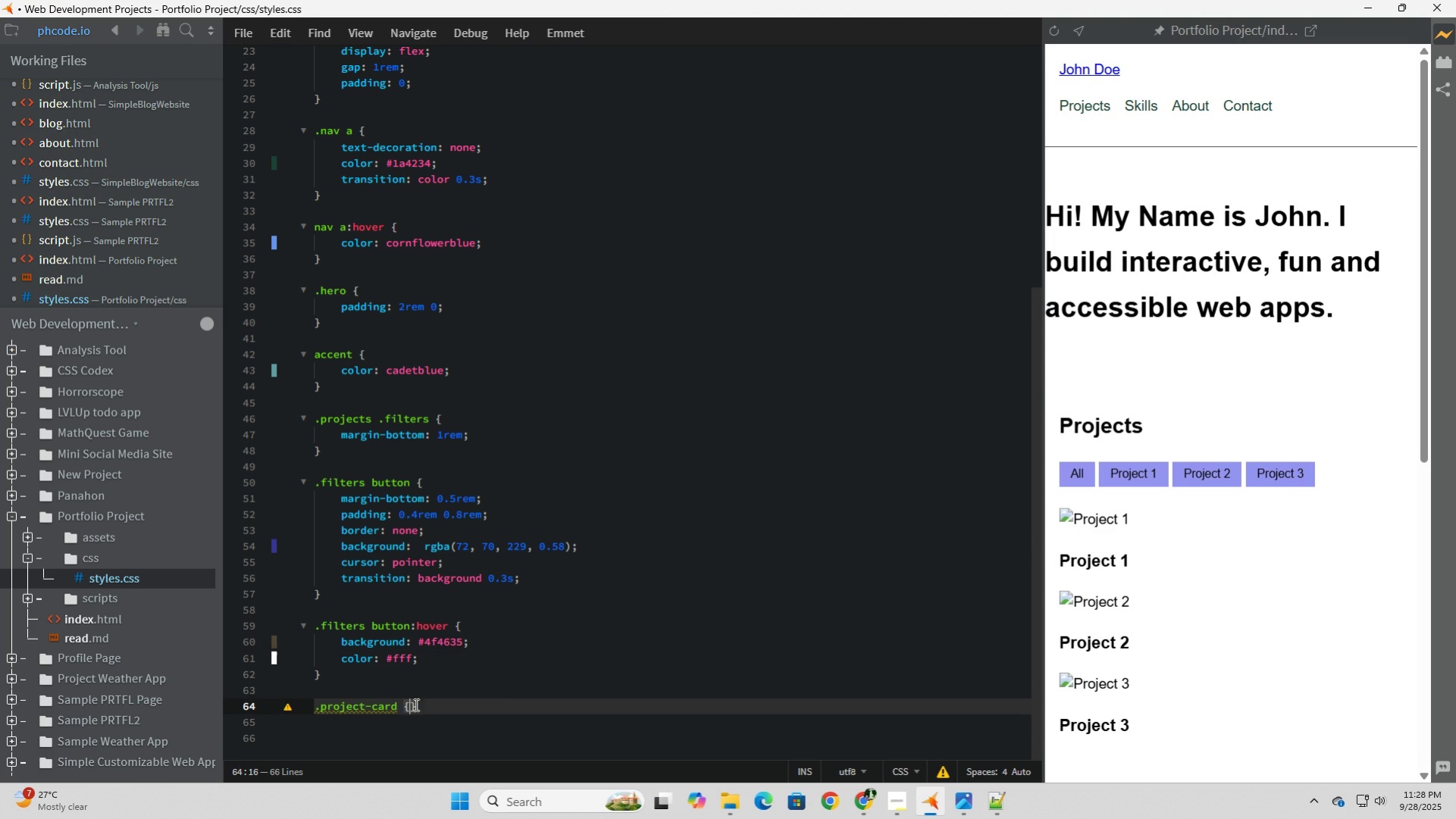 
left_click([409, 704])
 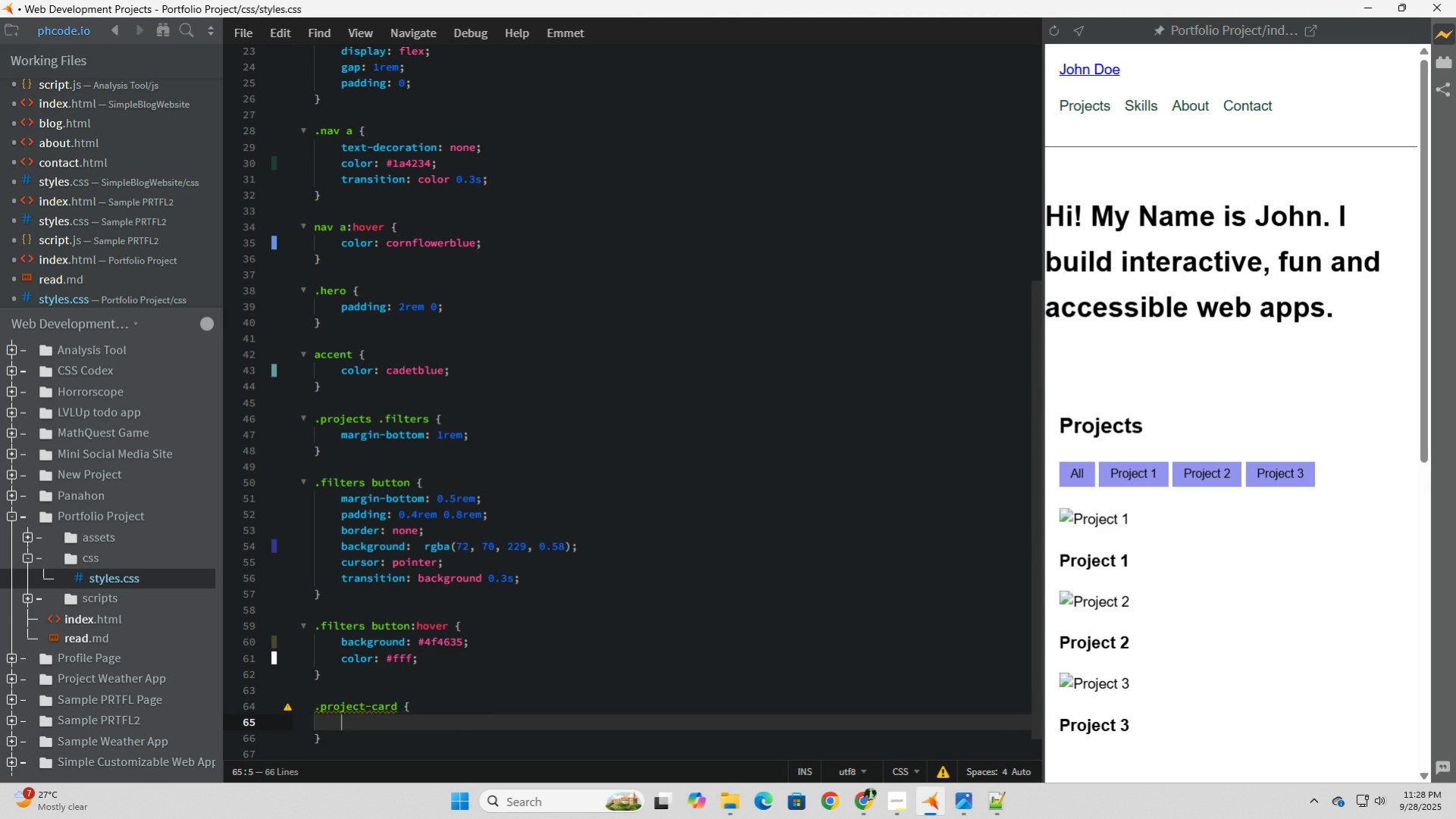 
key(Enter)
 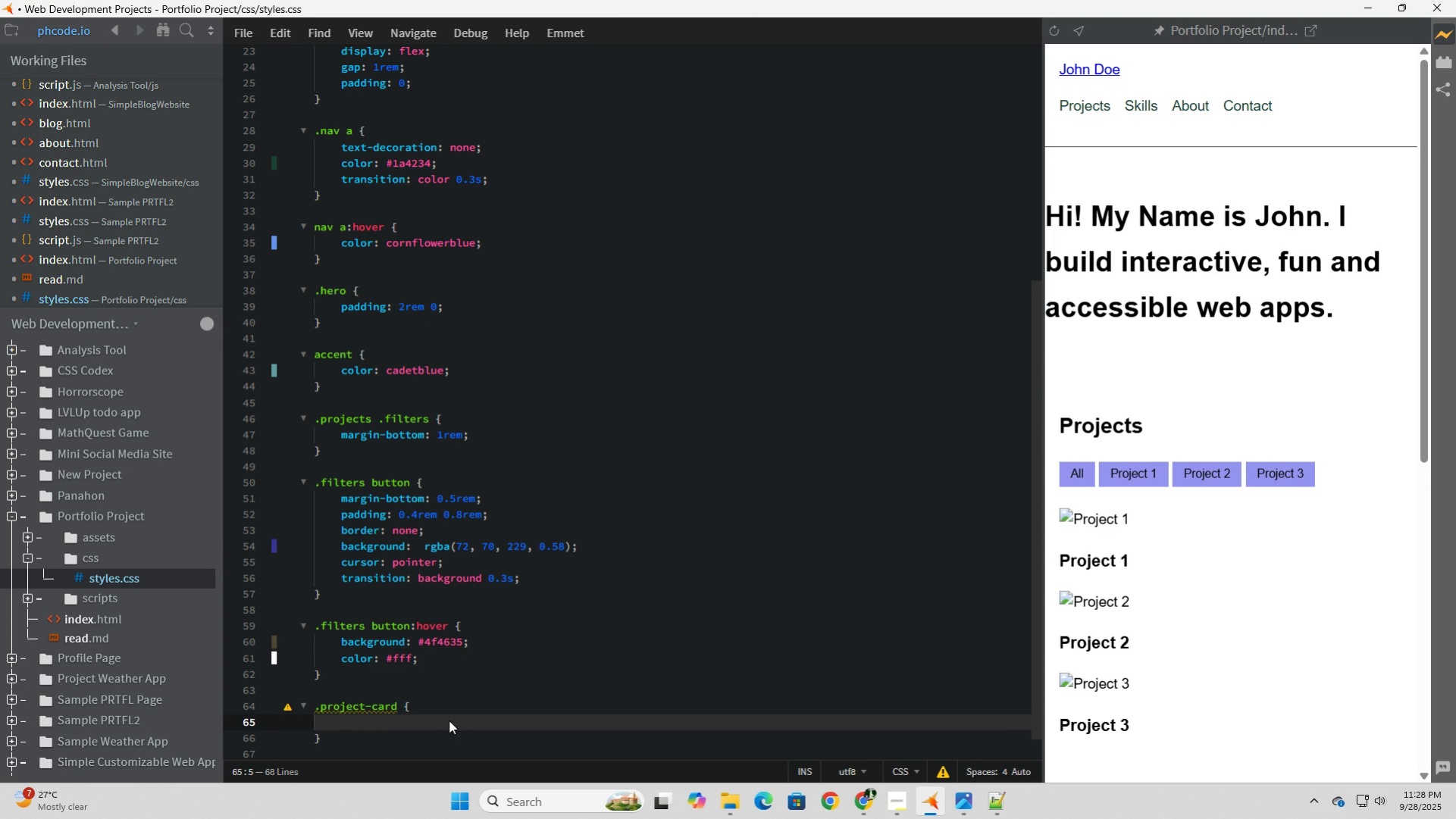 
scroll: coordinate [434, 694], scroll_direction: down, amount: 7.0
 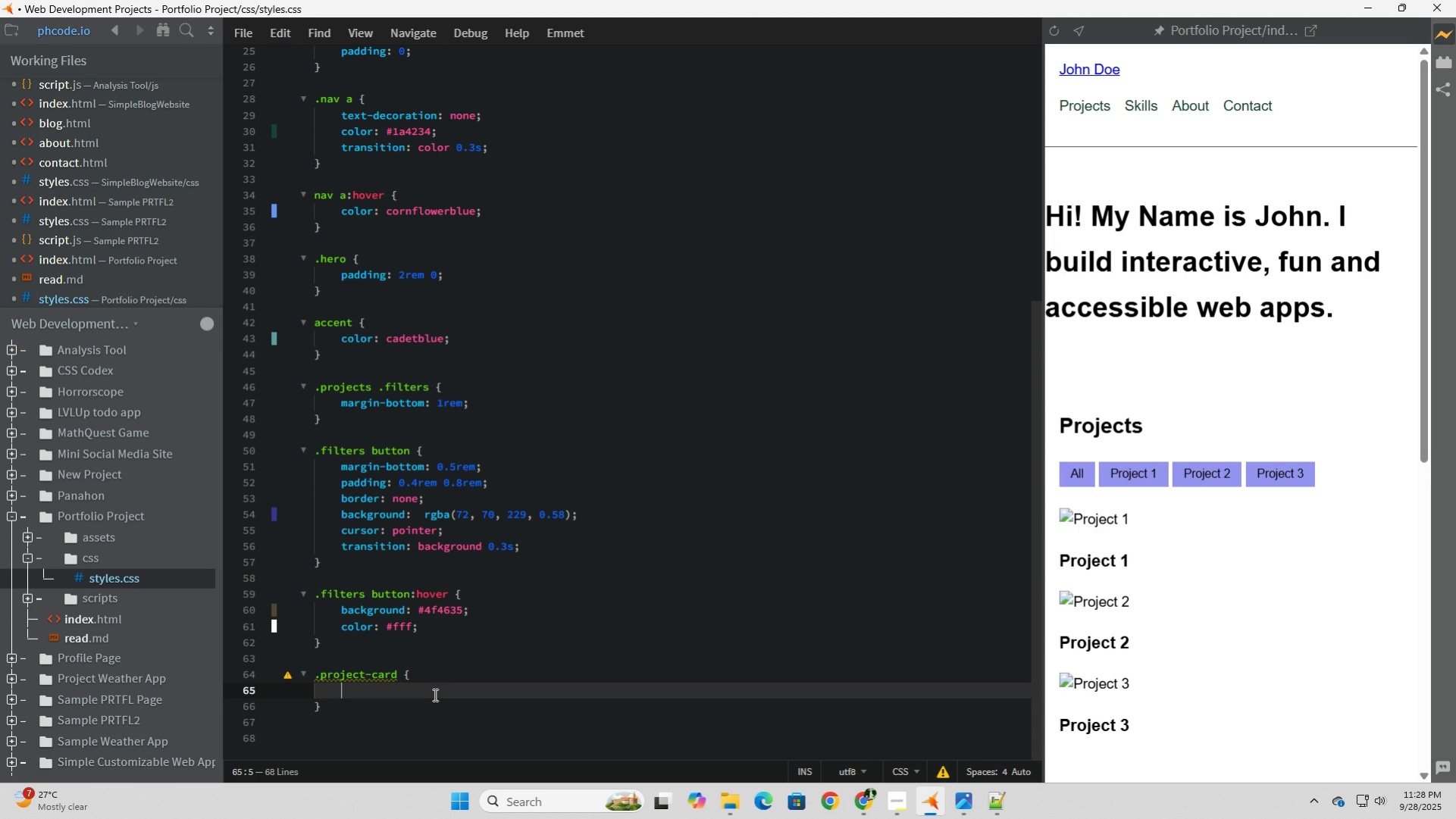 
wait(6.88)
 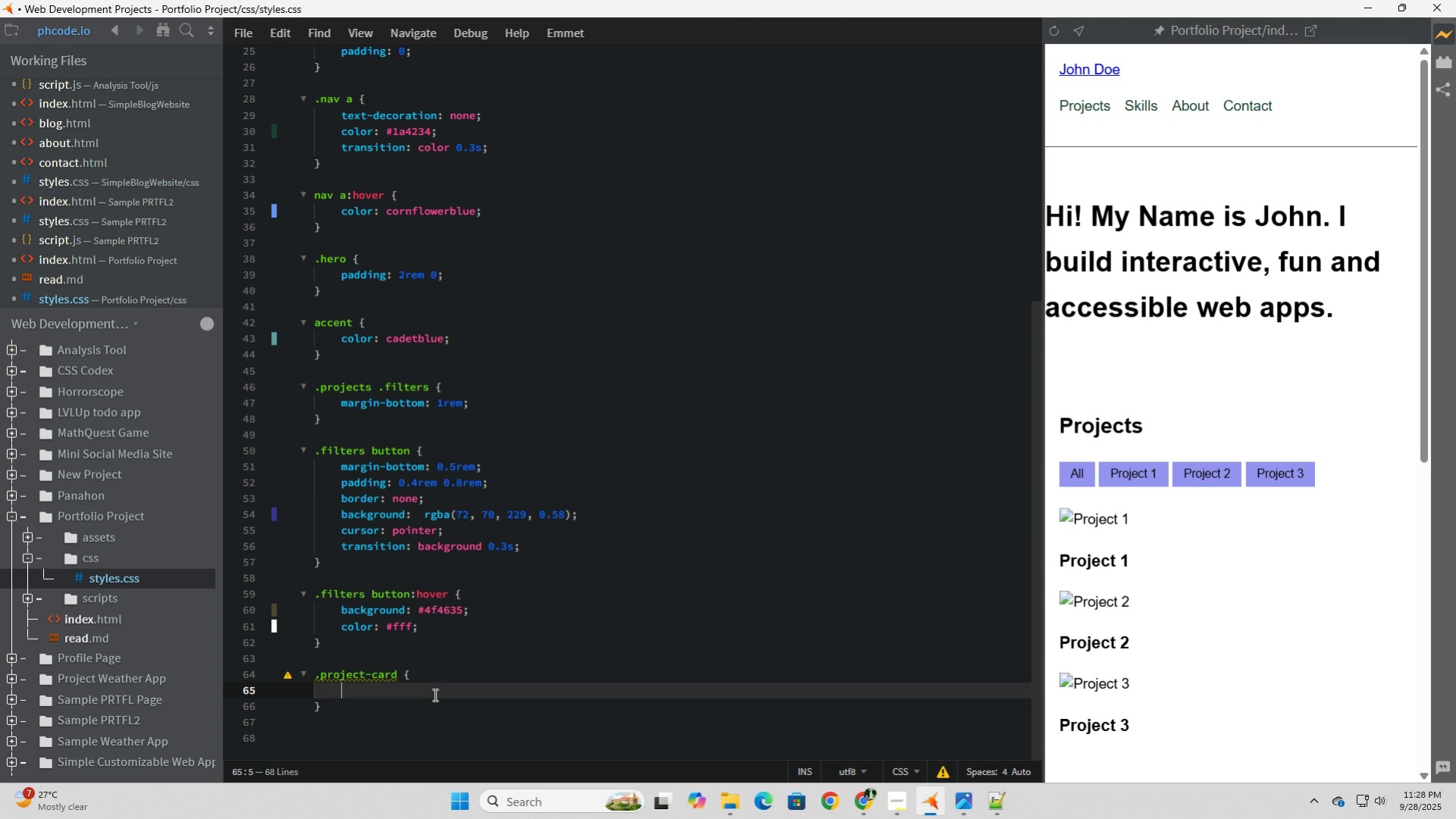 
type(back)
 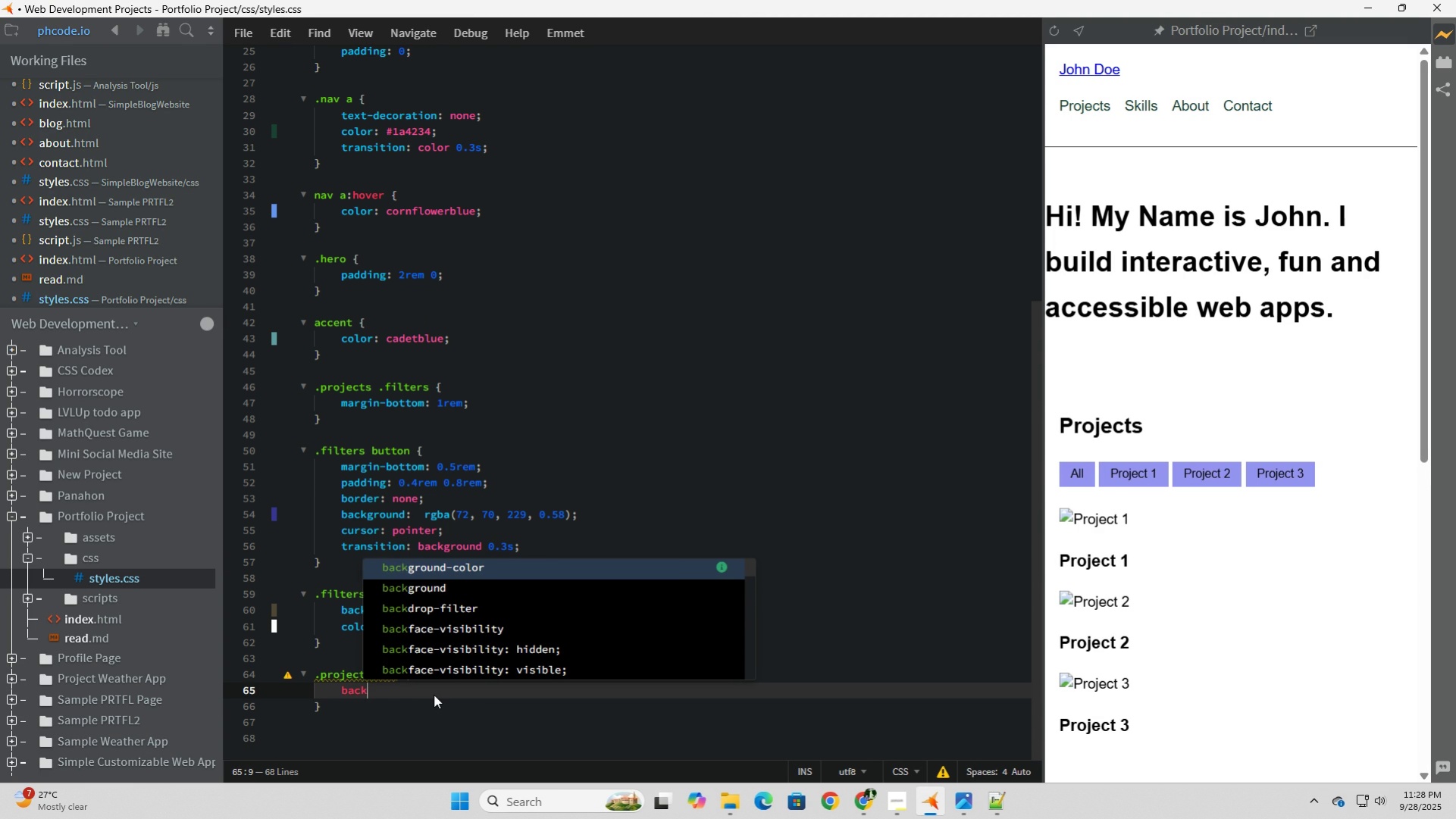 
key(ArrowDown)
 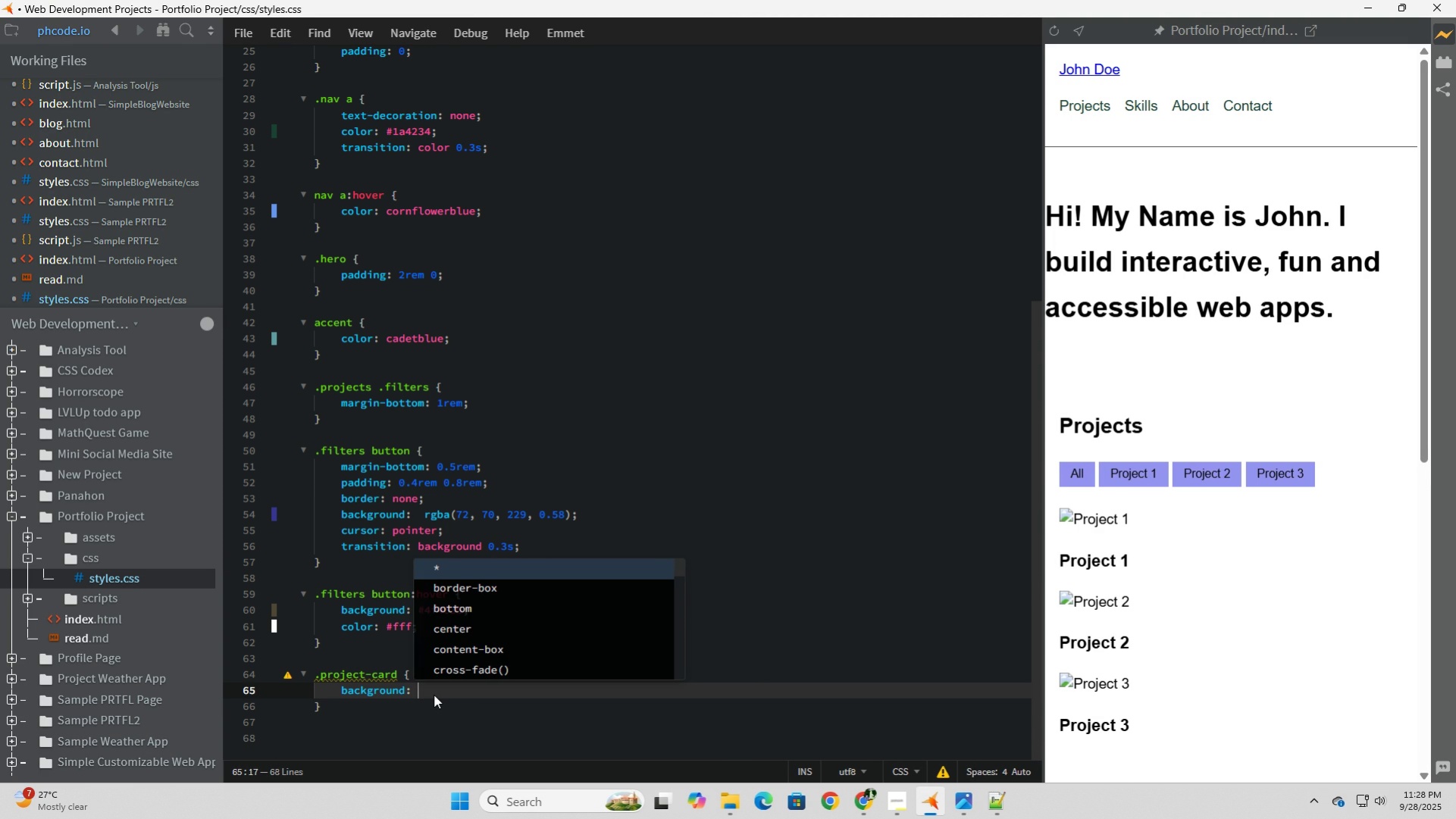 
key(Tab)
type(#fafafa)
key(Backspace)
key(Backspace)